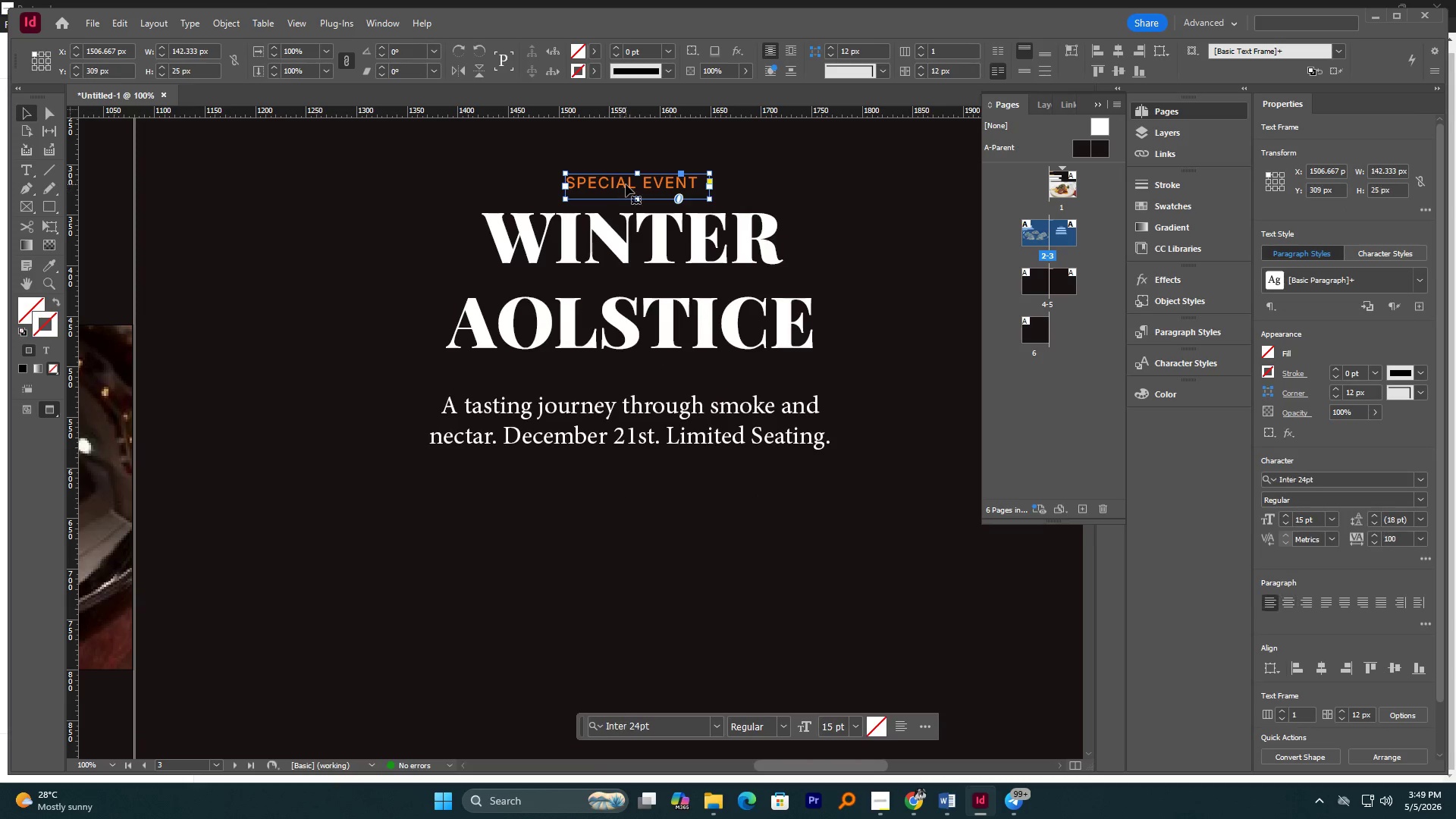 
hold_key(key=AltLeft, duration=1.12)
left_click_drag(start_coordinate=[626, 184], to_coordinate=[657, 686])
 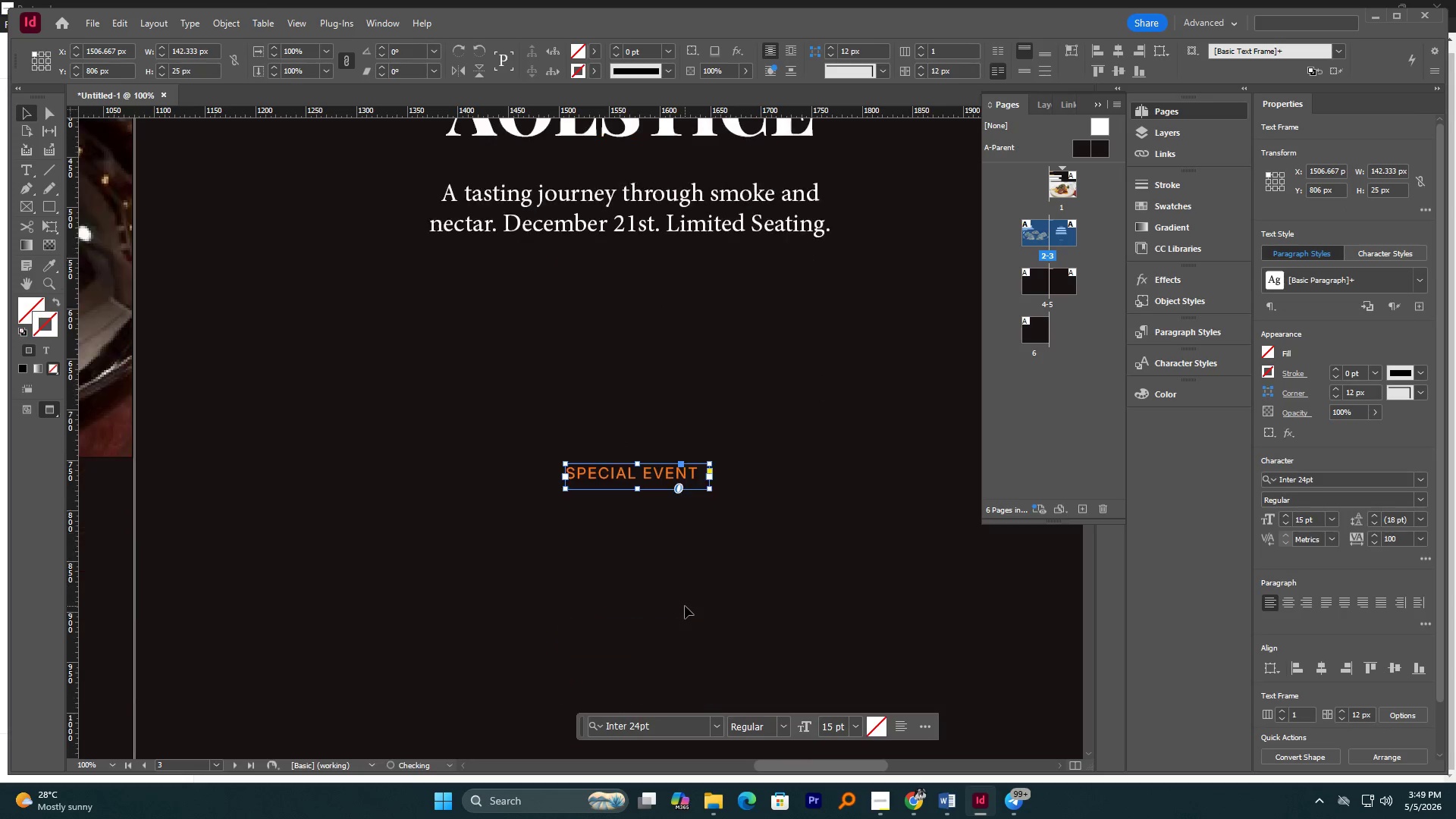 
hold_key(key=ShiftLeft, duration=0.81)
 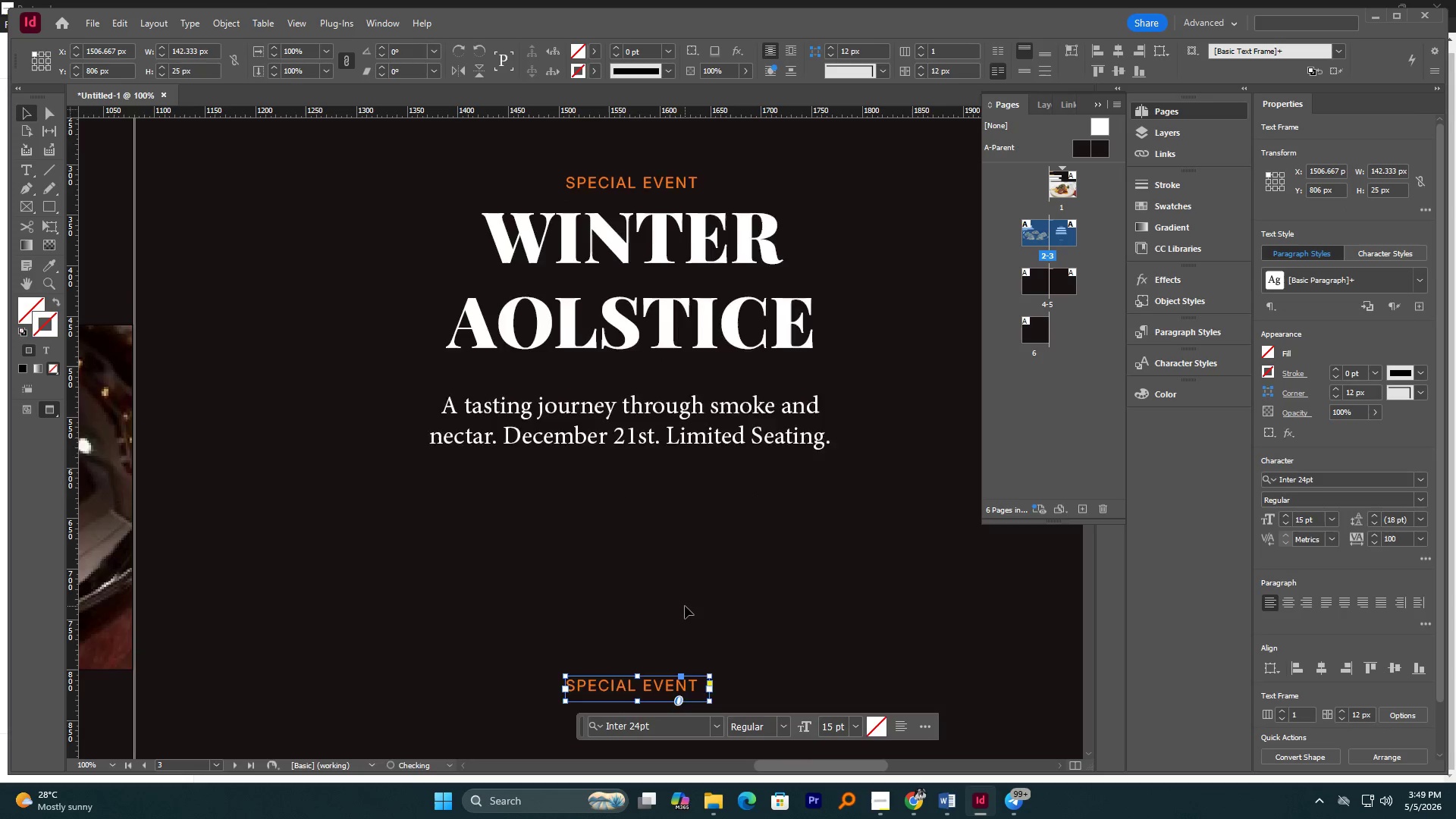 
scroll: coordinate [684, 529], scroll_direction: down, amount: 8.0
 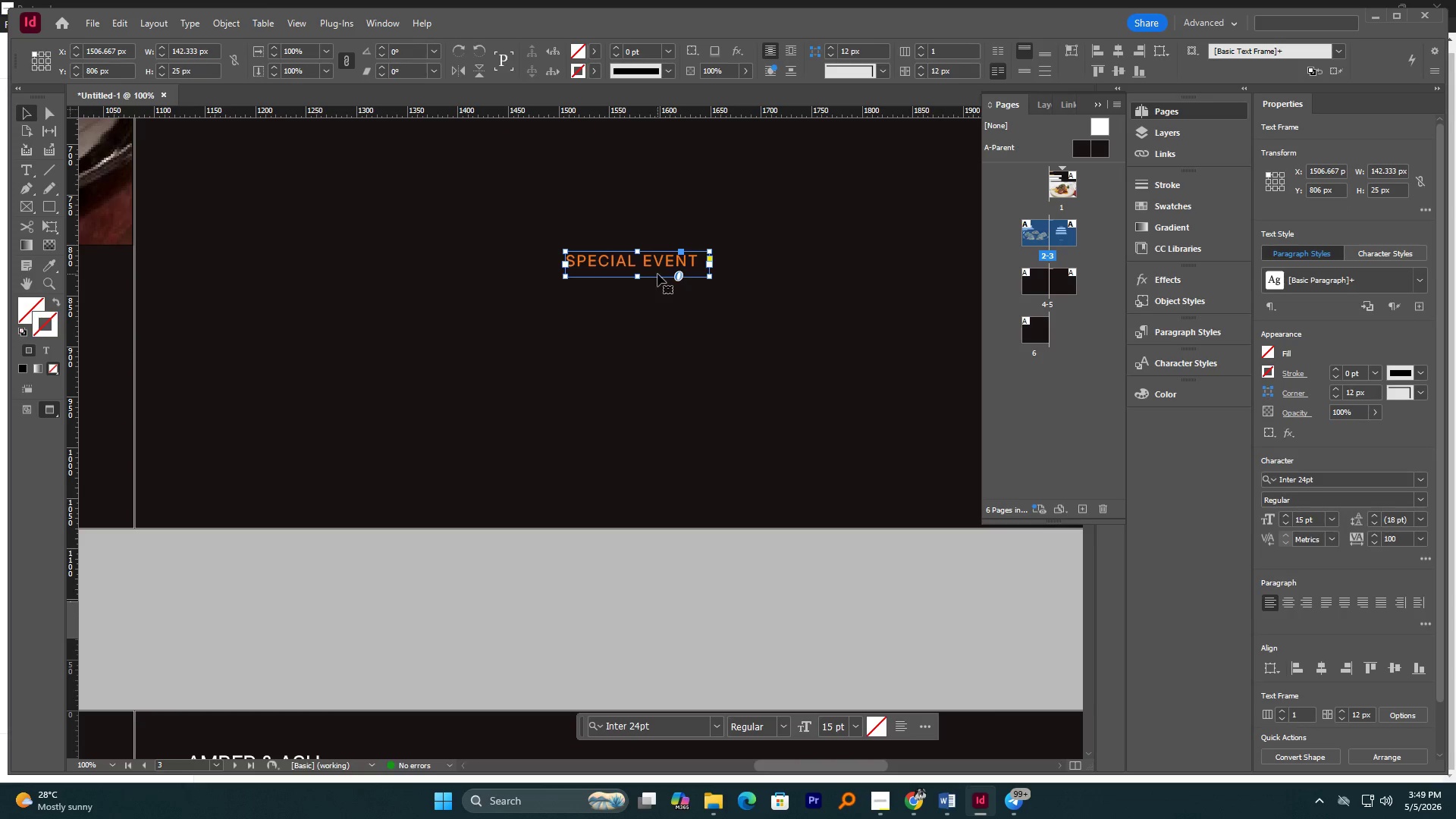 
left_click_drag(start_coordinate=[656, 264], to_coordinate=[667, 435])
 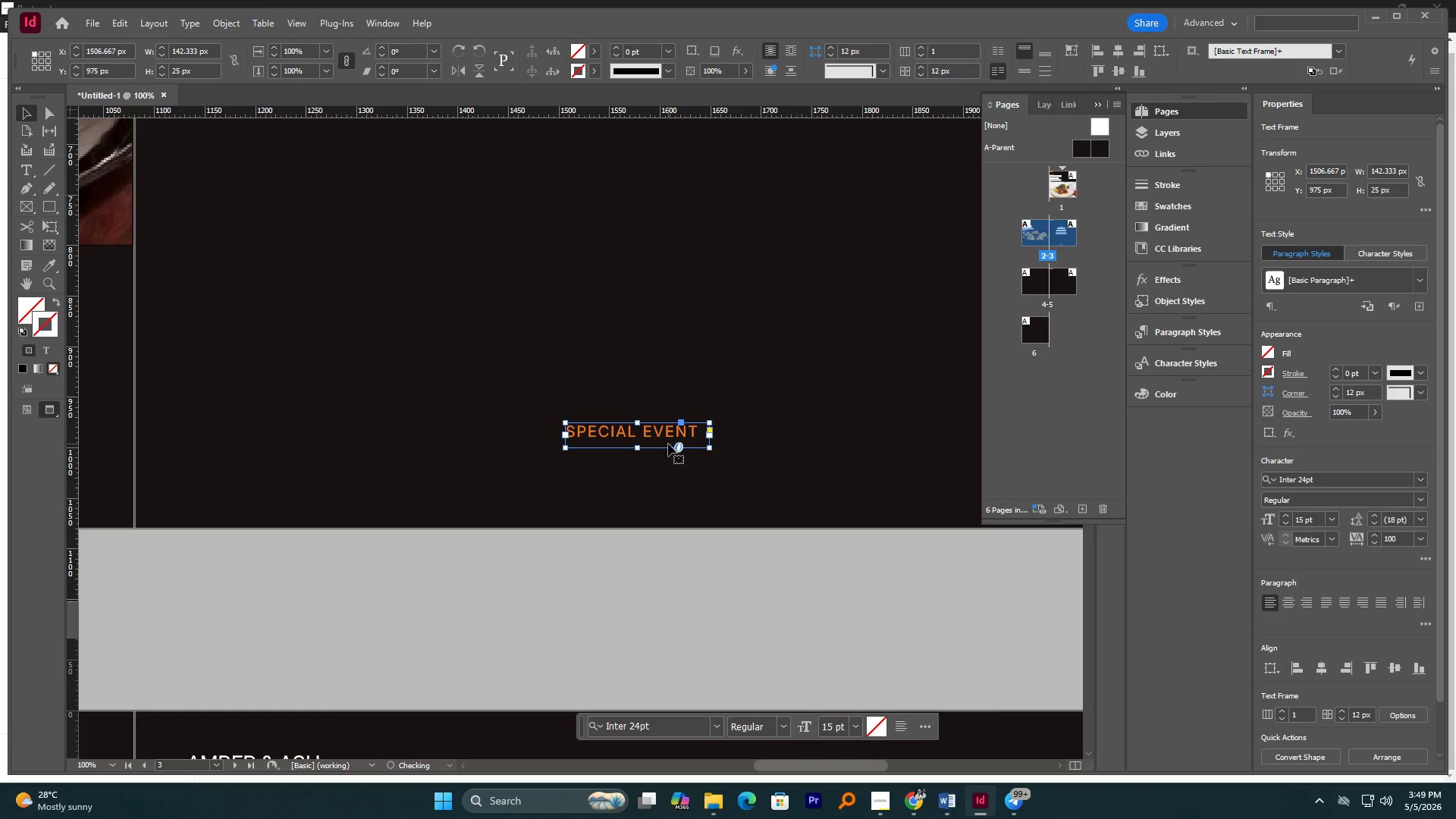 
hold_key(key=ShiftLeft, duration=1.03)
 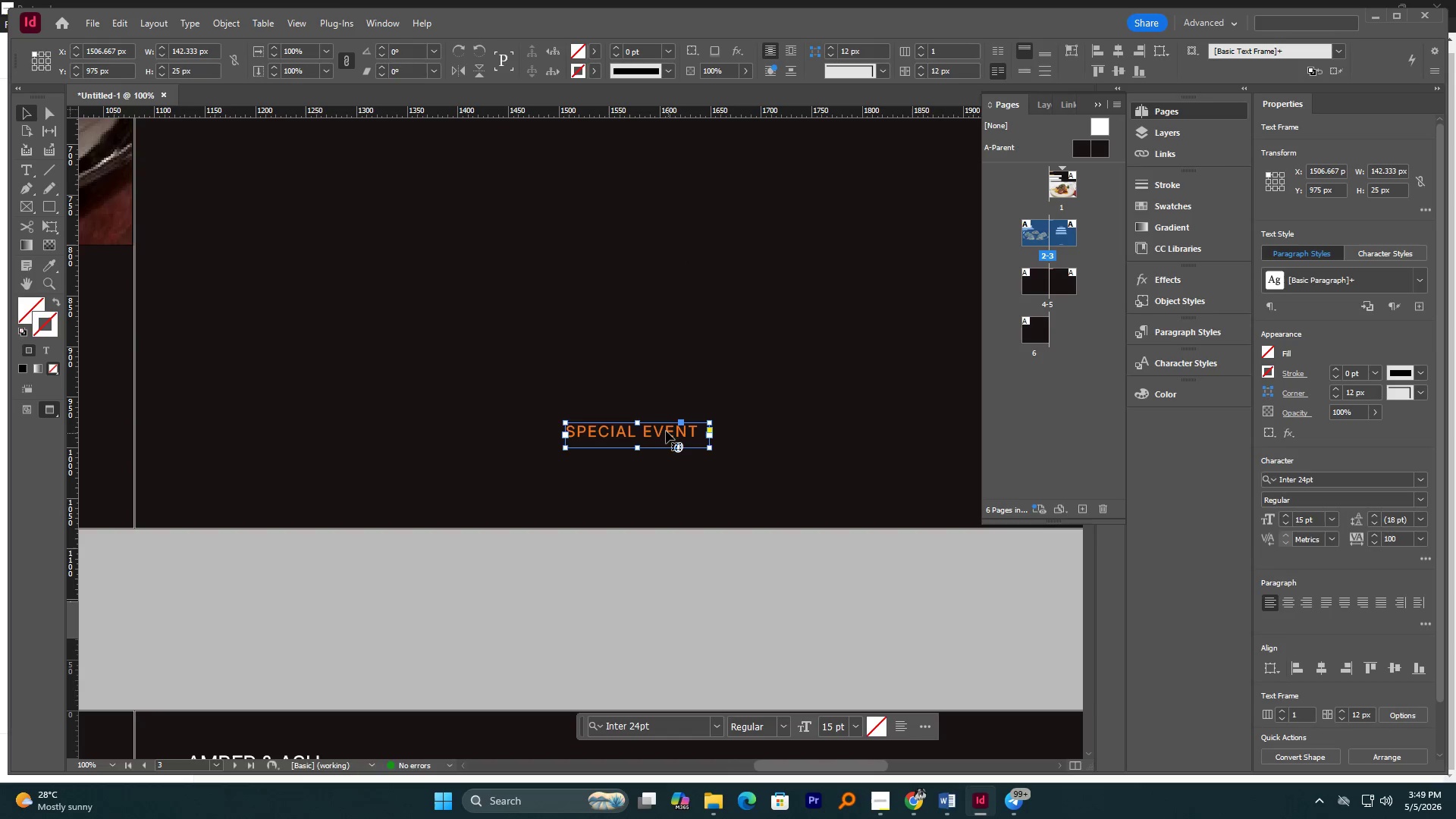 
double_click([666, 431])
 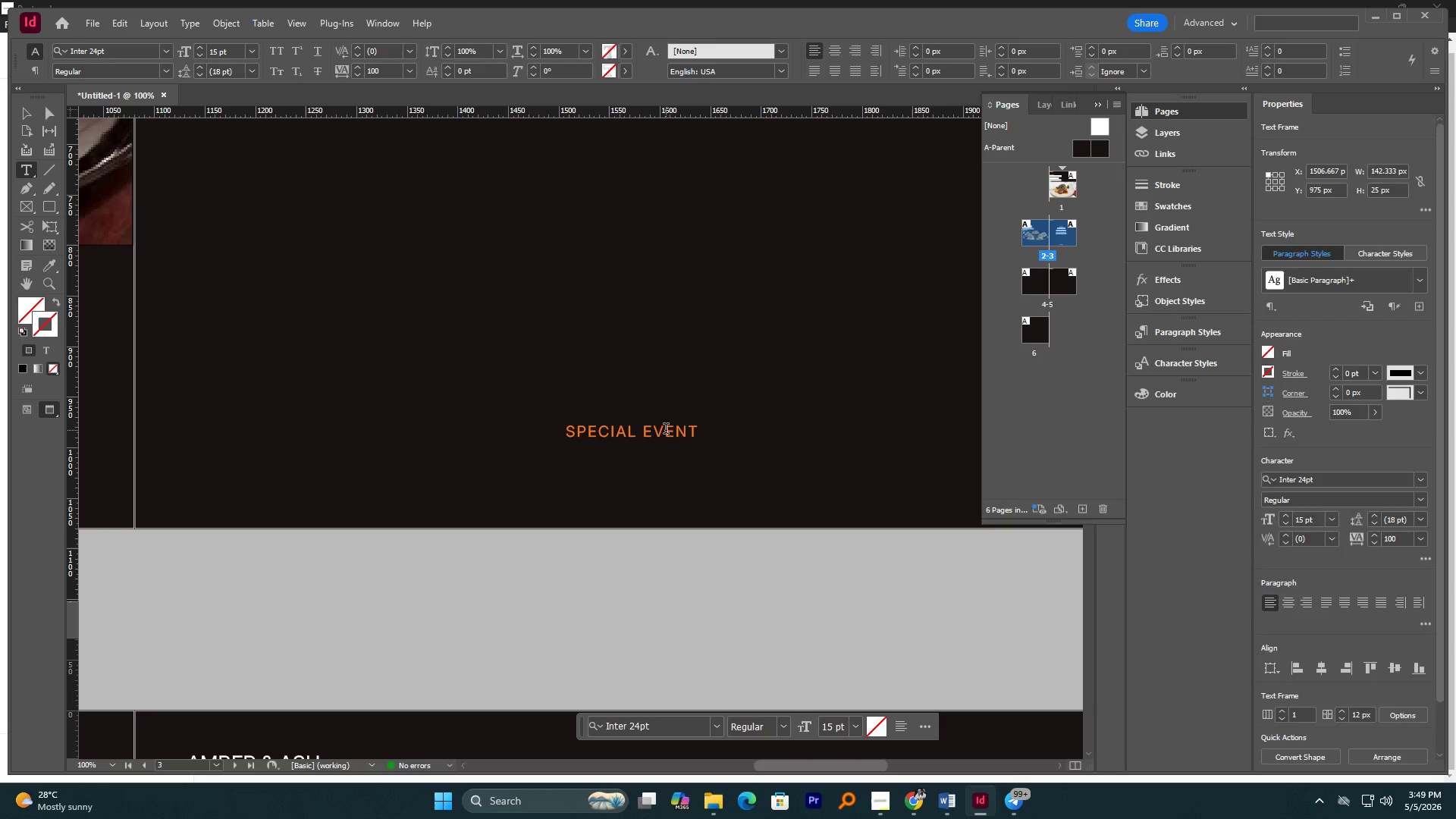 
key(Control+A)
 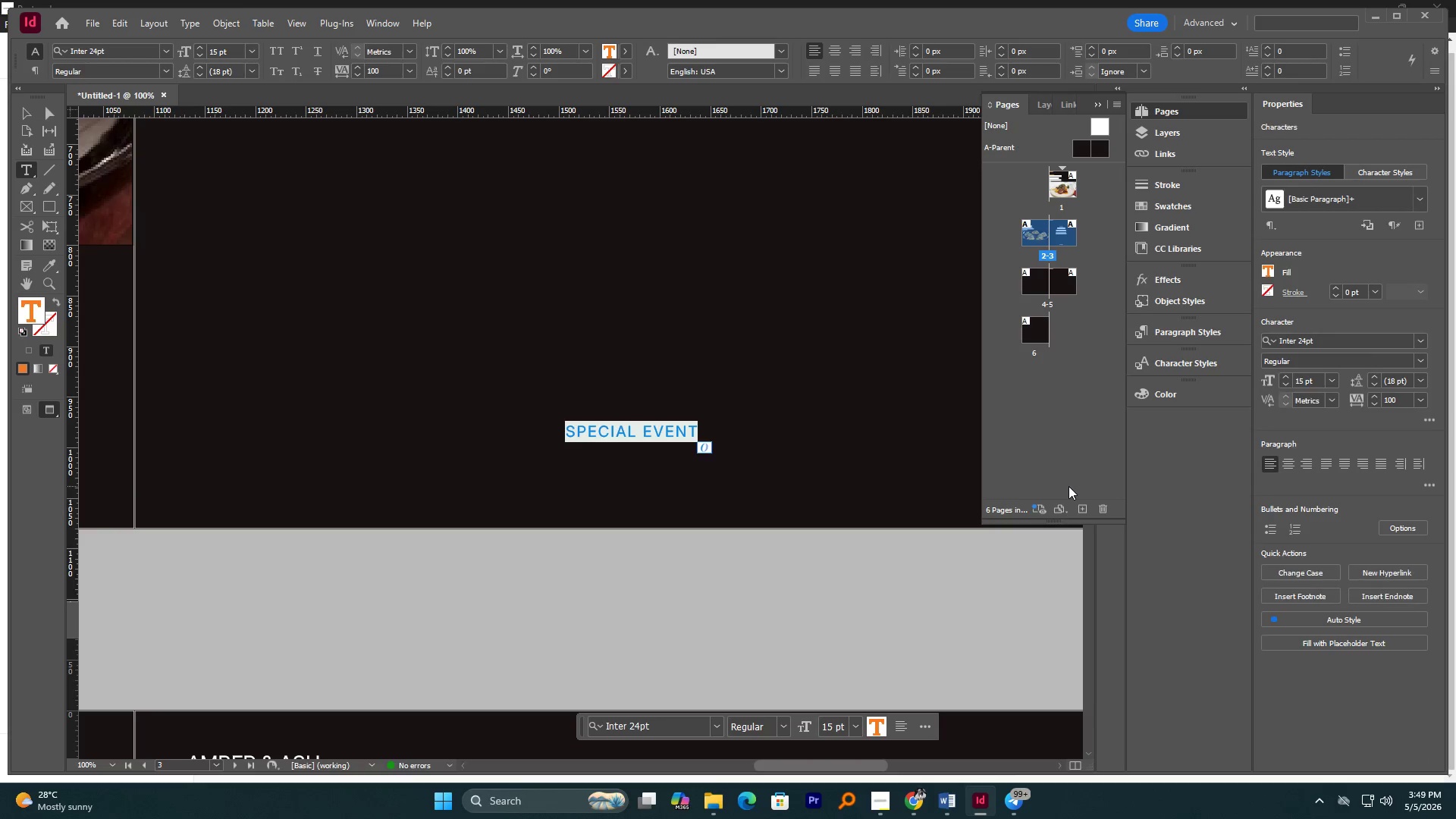 
type(TICKETS AVAILABLE NOW)
 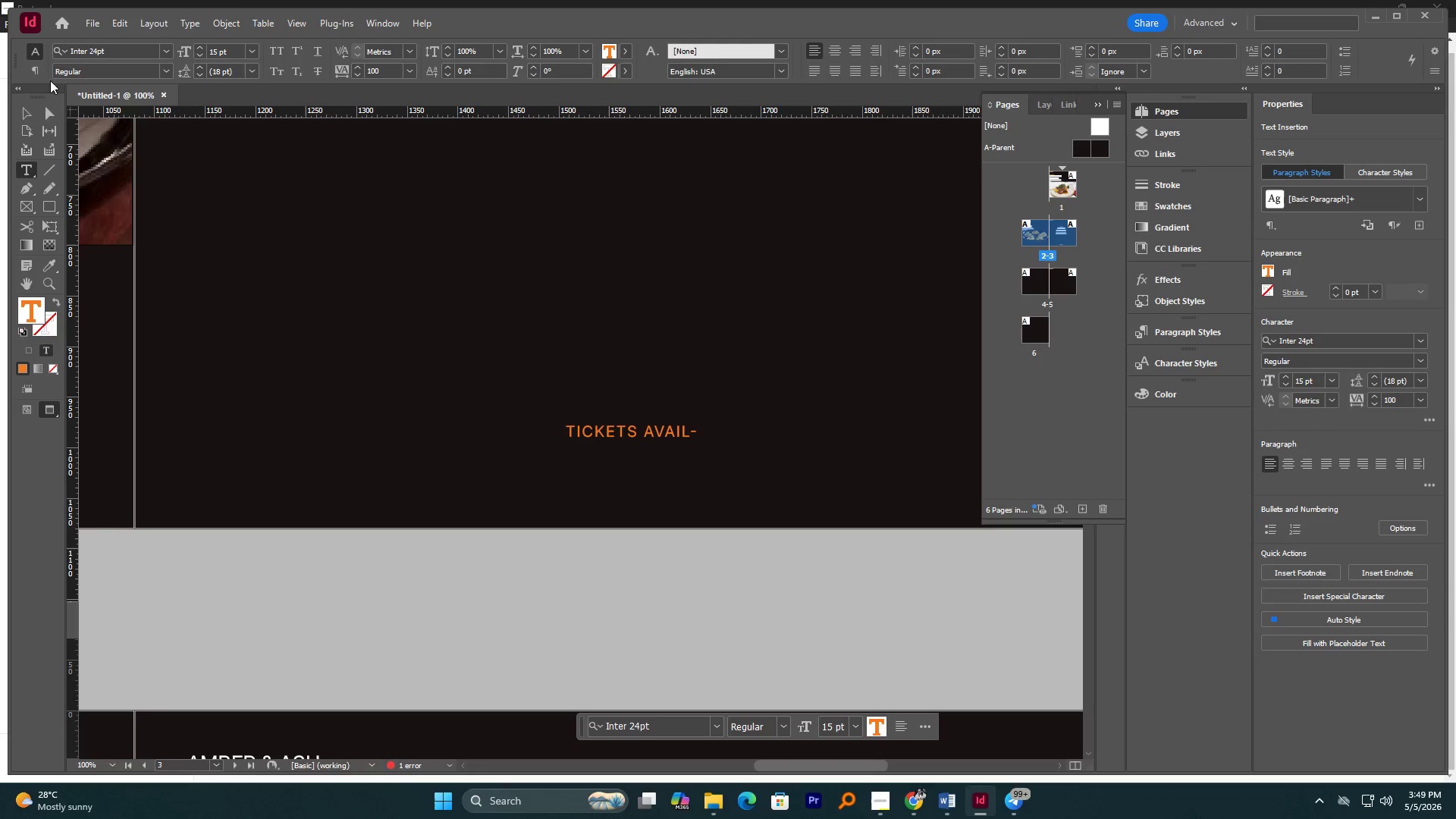 
left_click([29, 106])
 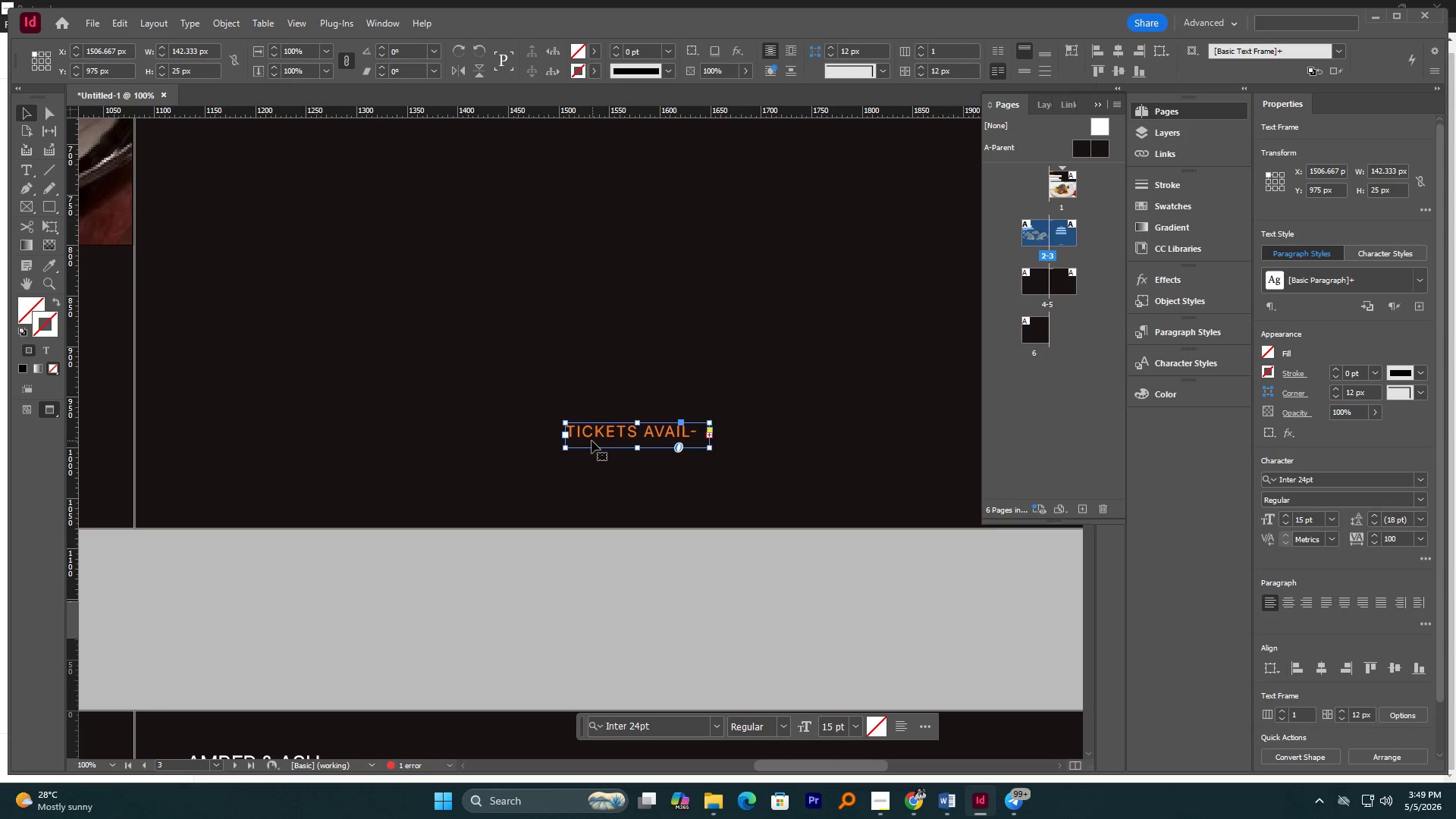 
hold_key(key=AltLeft, duration=0.52)
 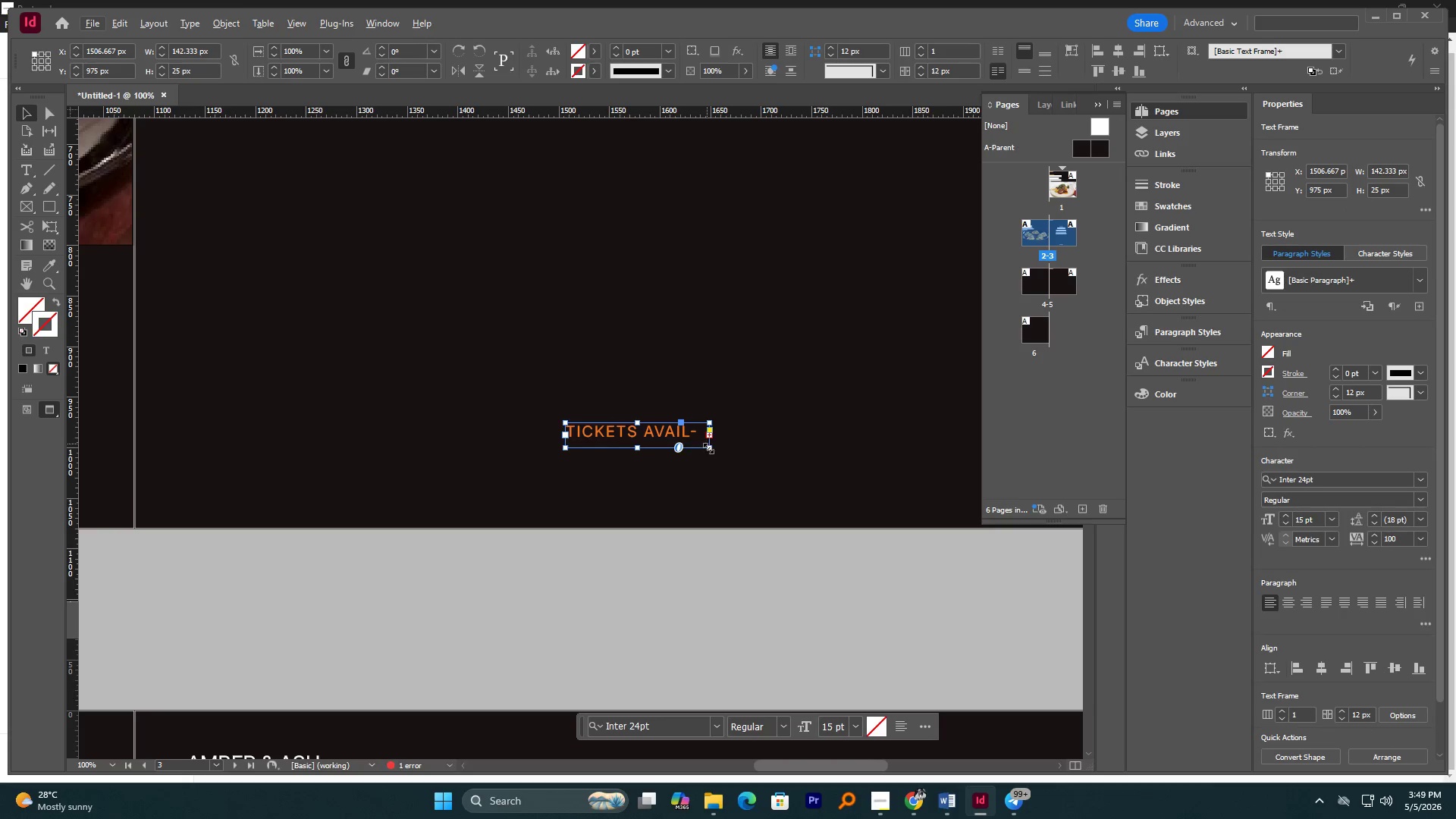 
left_click_drag(start_coordinate=[710, 450], to_coordinate=[795, 449])
 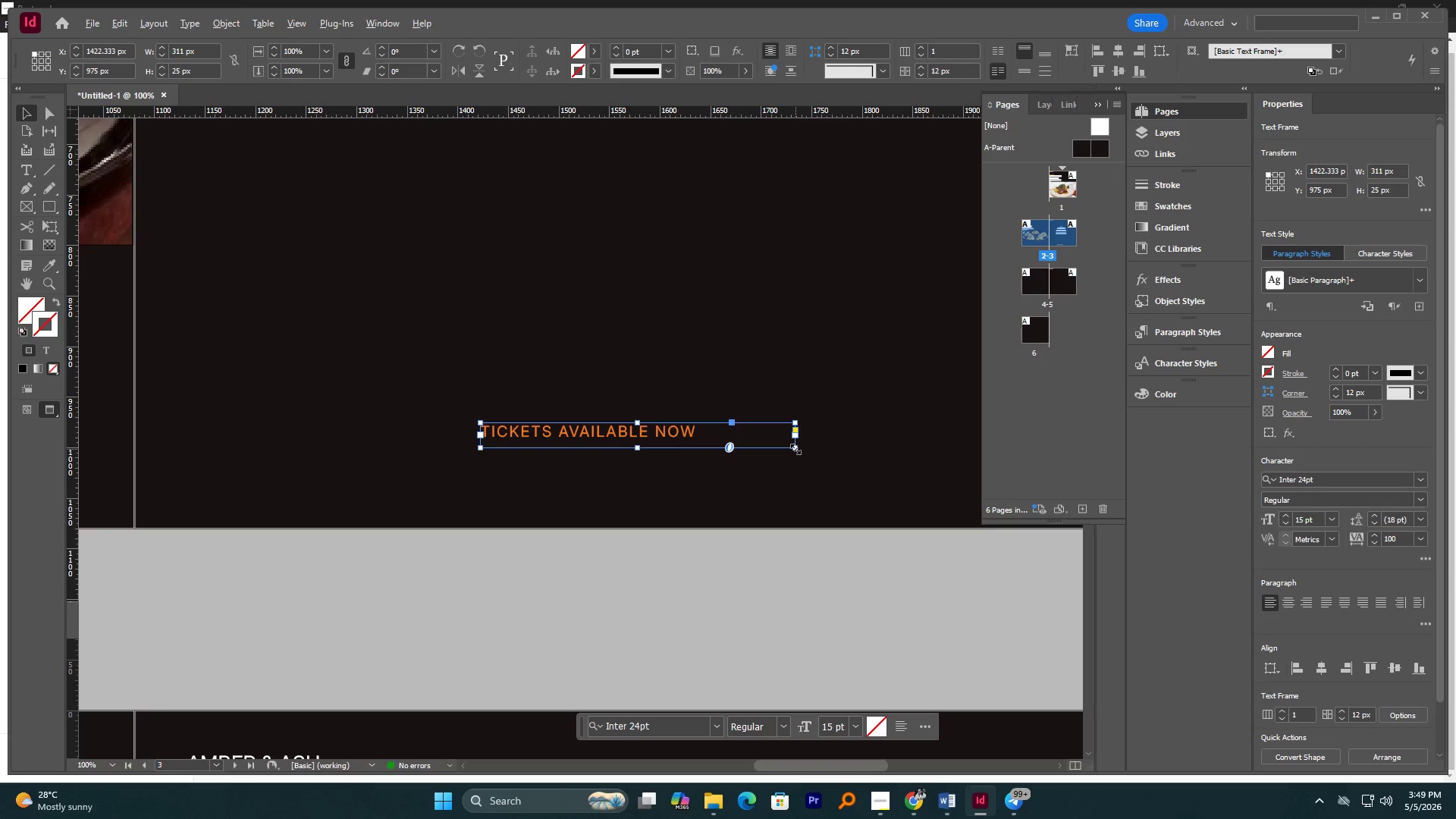 
hold_key(key=AltLeft, duration=2.52)
 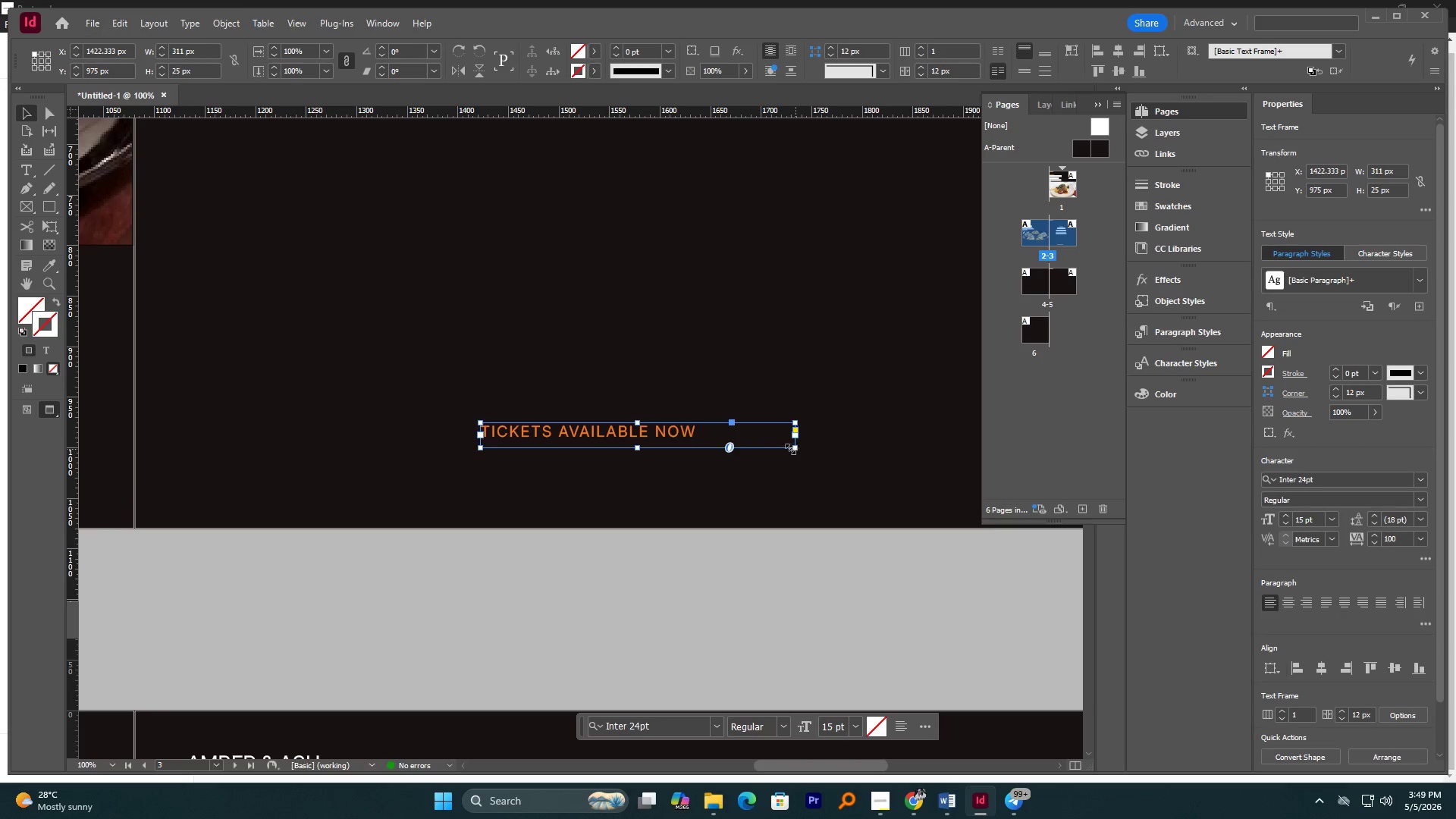 
left_click_drag(start_coordinate=[795, 449], to_coordinate=[704, 443])
 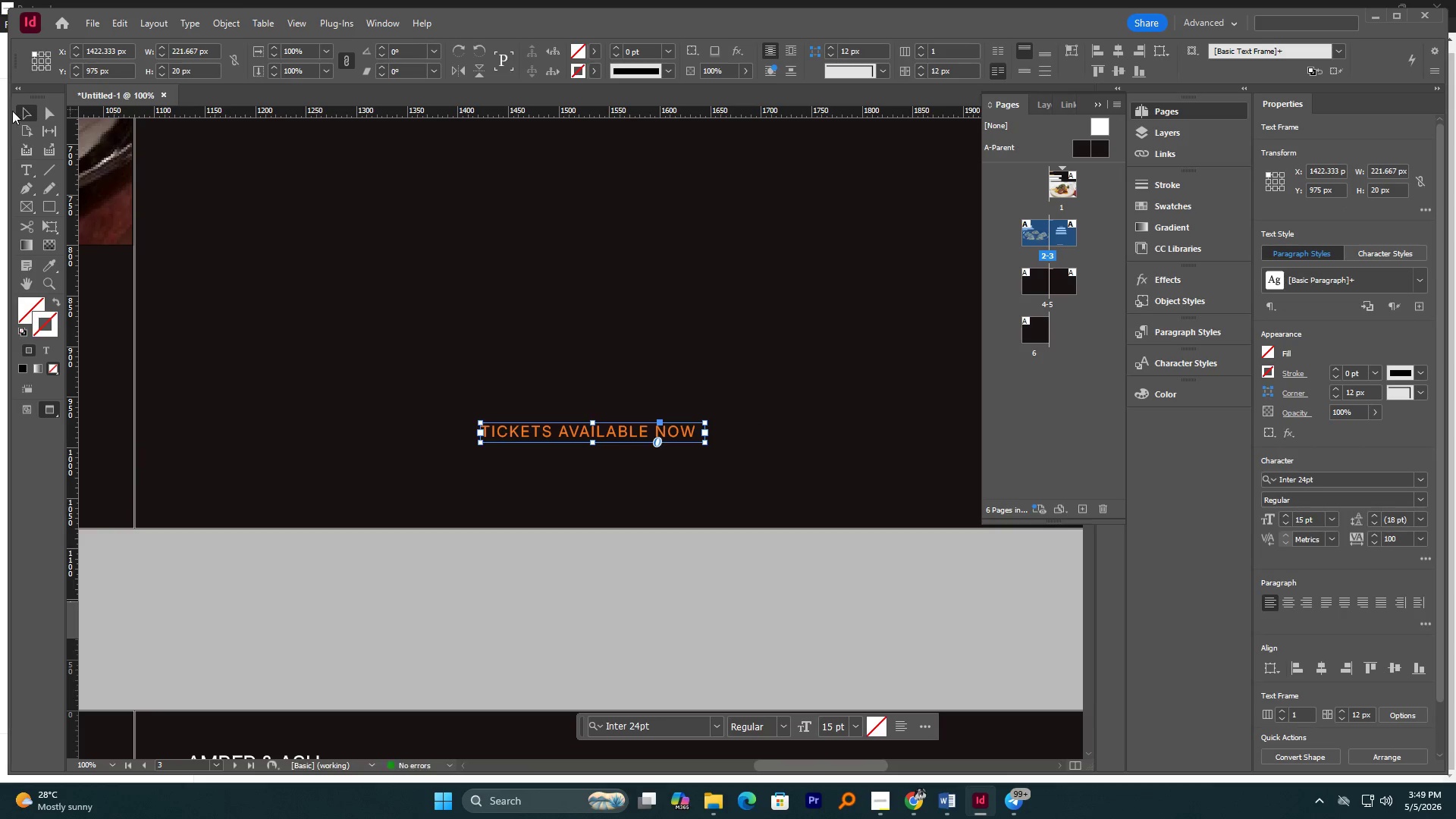 
left_click_drag(start_coordinate=[15, 111], to_coordinate=[19, 111])
 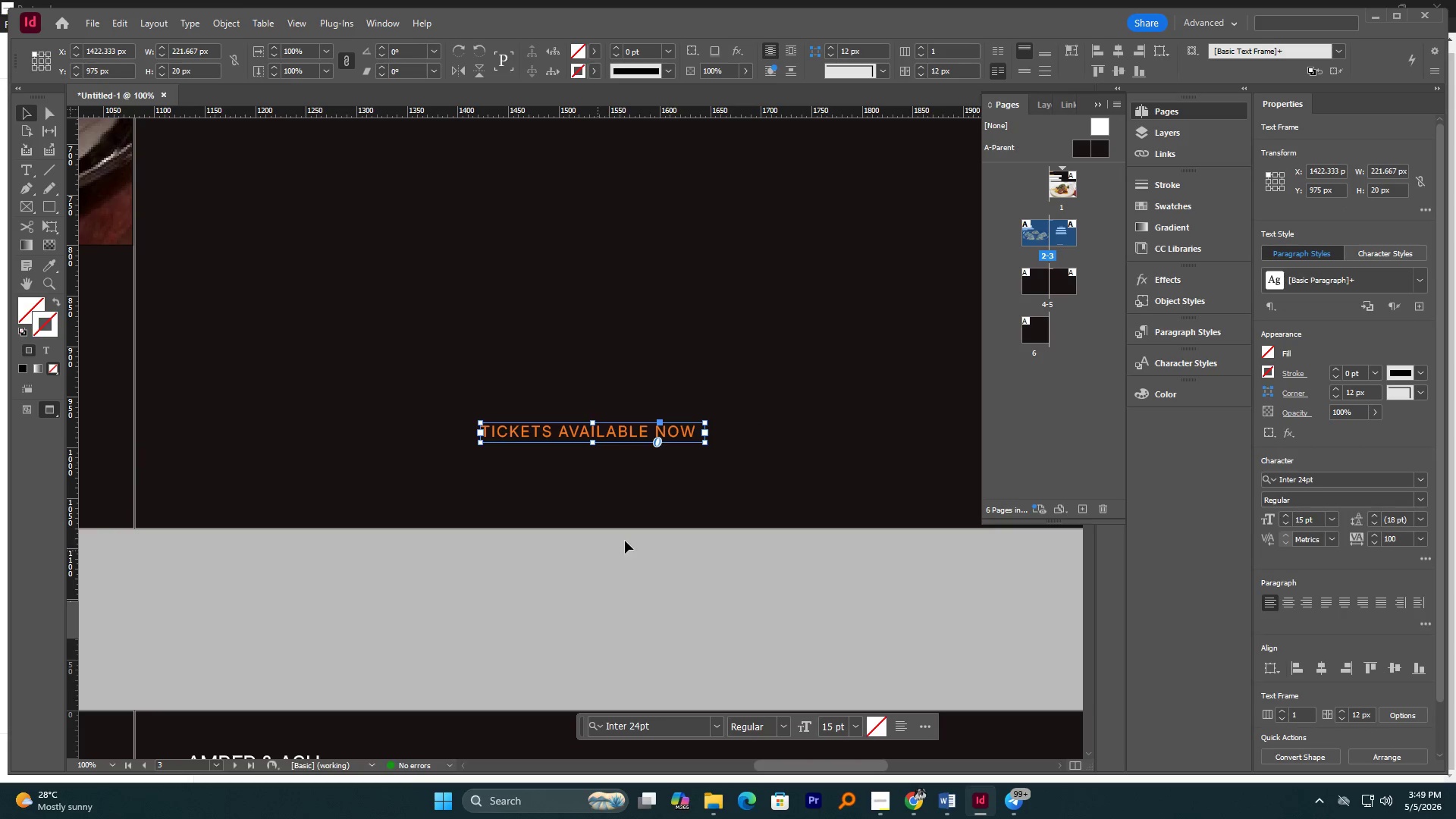 
double_click([629, 532])
 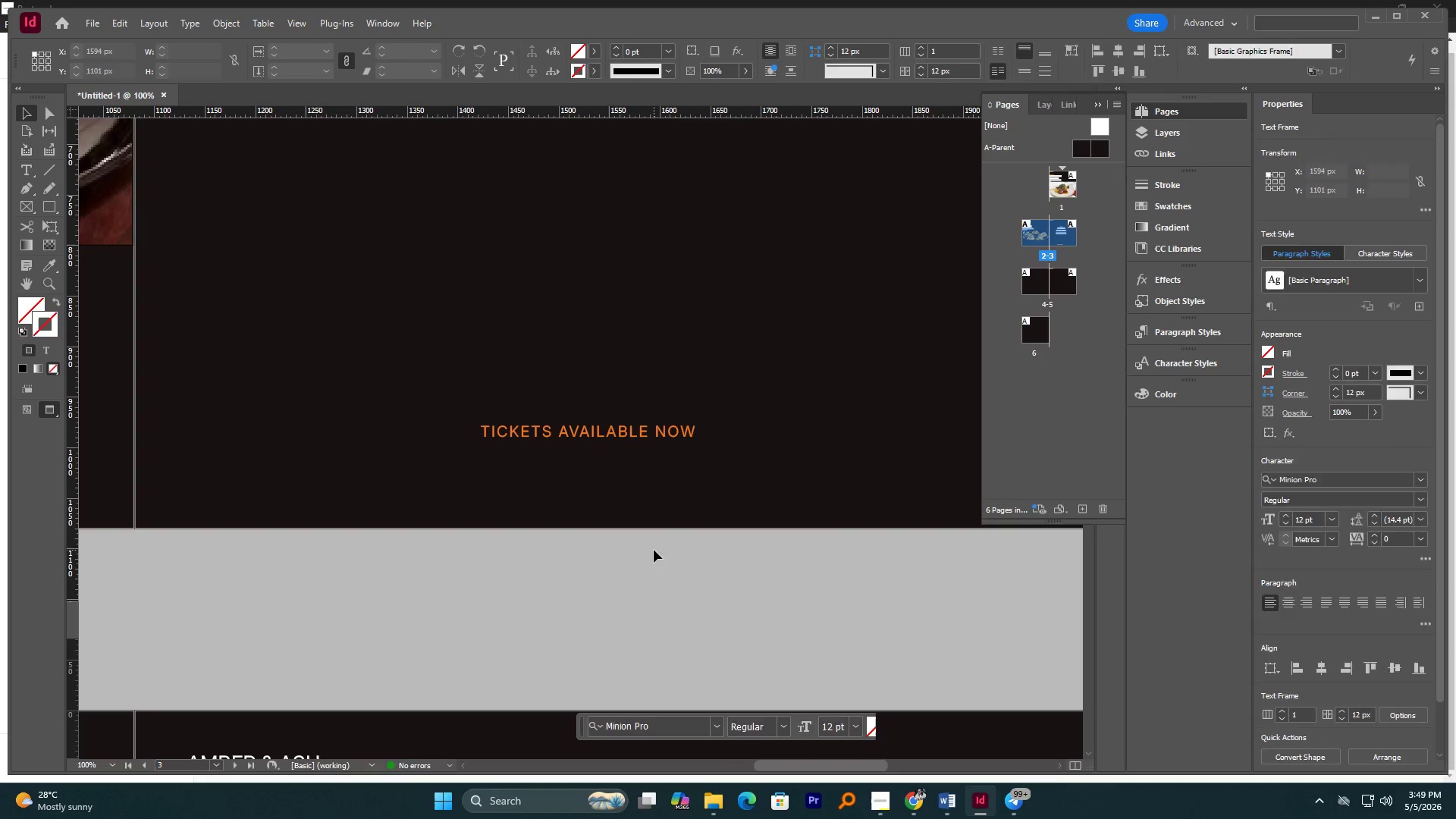 
hold_key(key=AltLeft, duration=1.47)
scroll: coordinate [649, 541], scroll_direction: down, amount: 3.0
 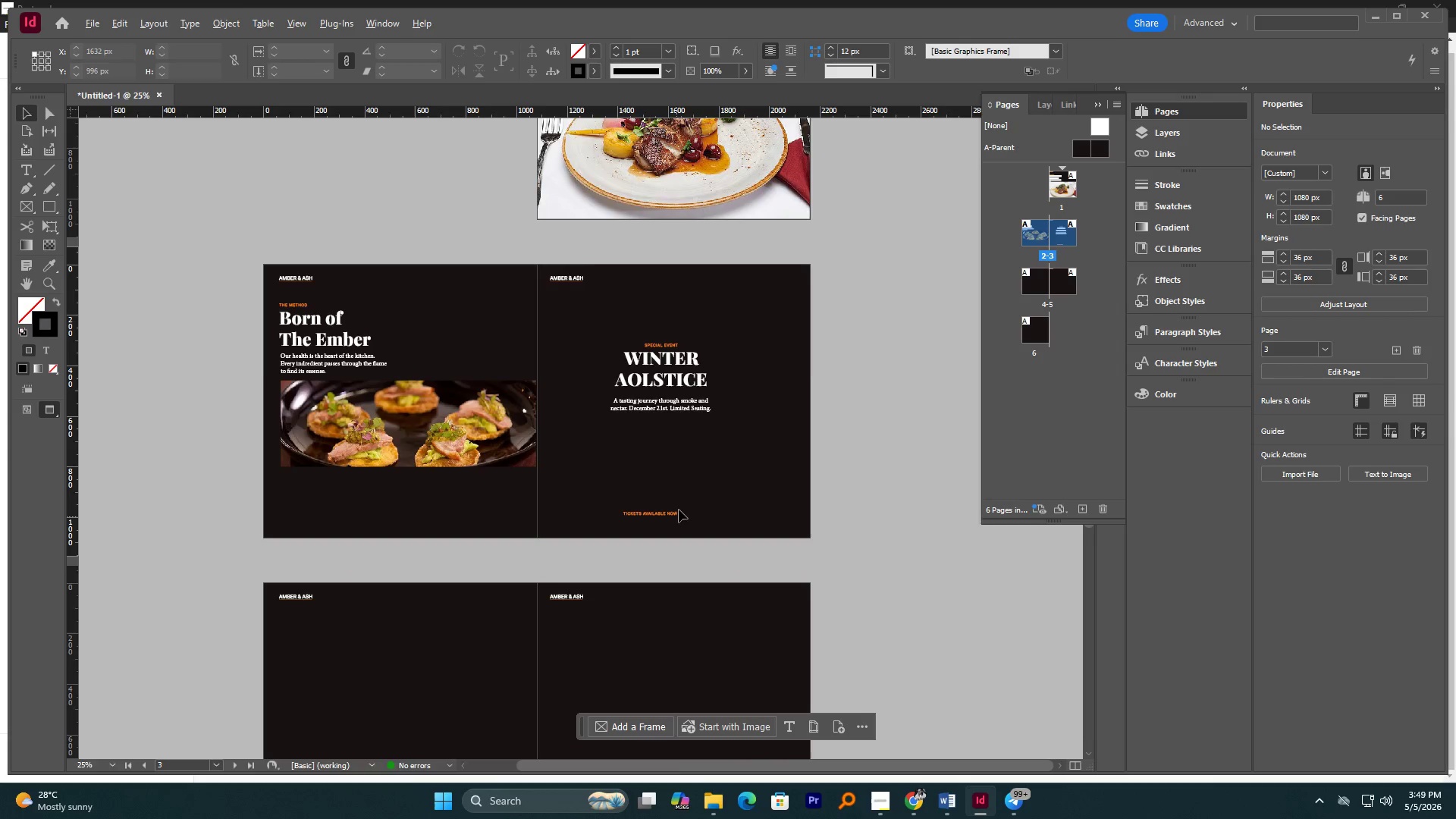 
scroll: coordinate [654, 523], scroll_direction: up, amount: 2.0
 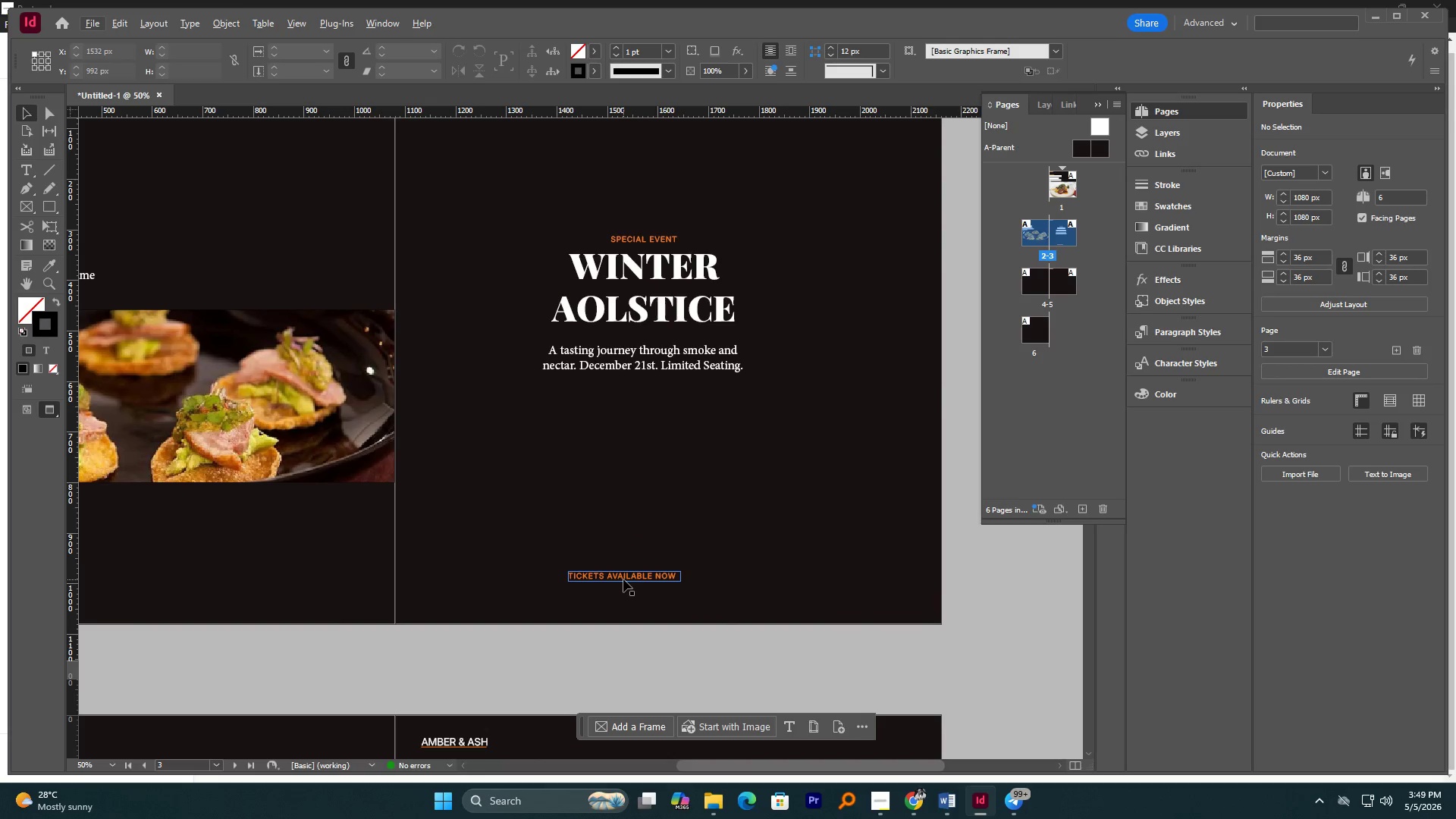 
left_click_drag(start_coordinate=[623, 579], to_coordinate=[645, 580])
 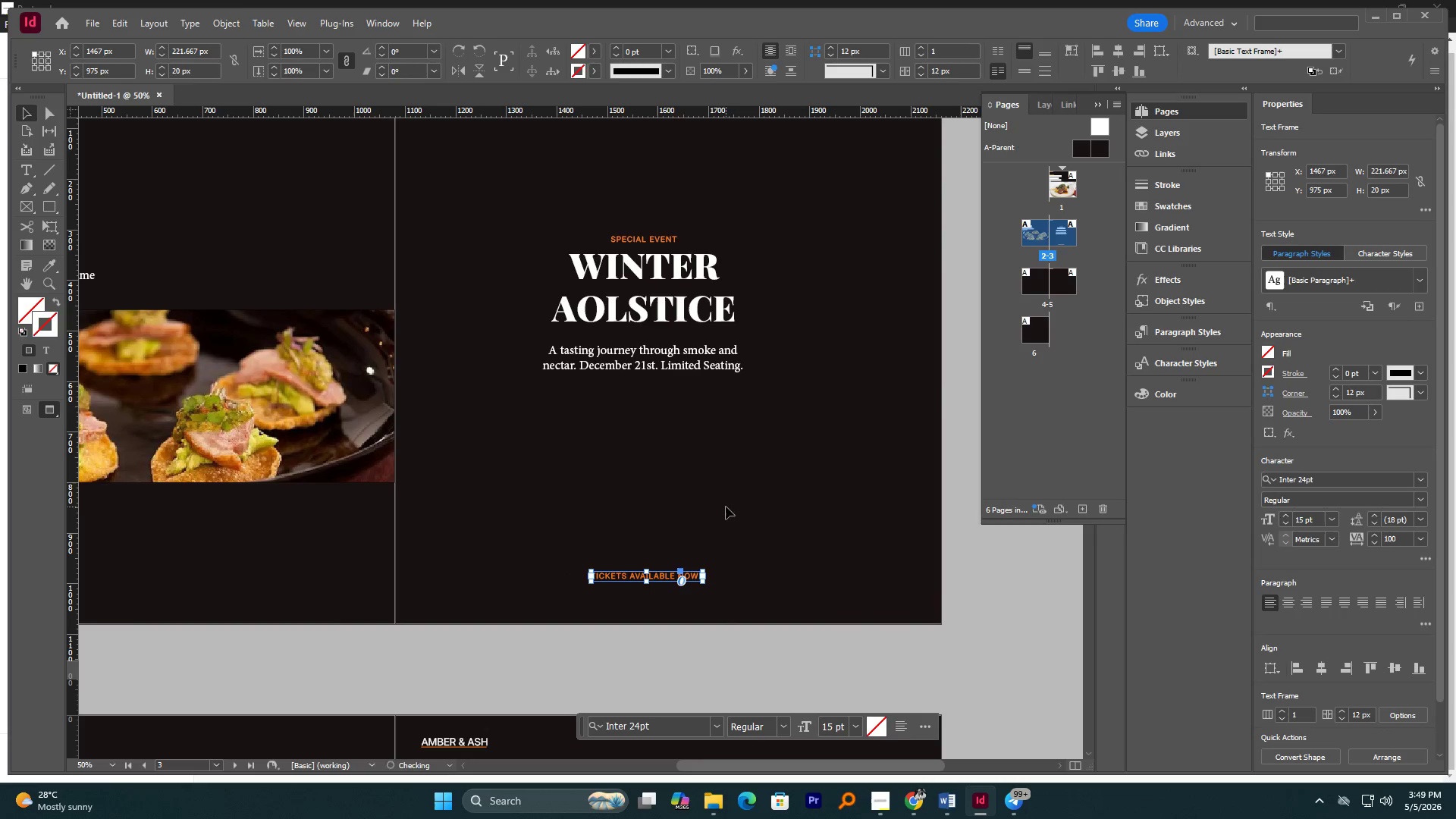 
hold_key(key=ShiftLeft, duration=1.19)
 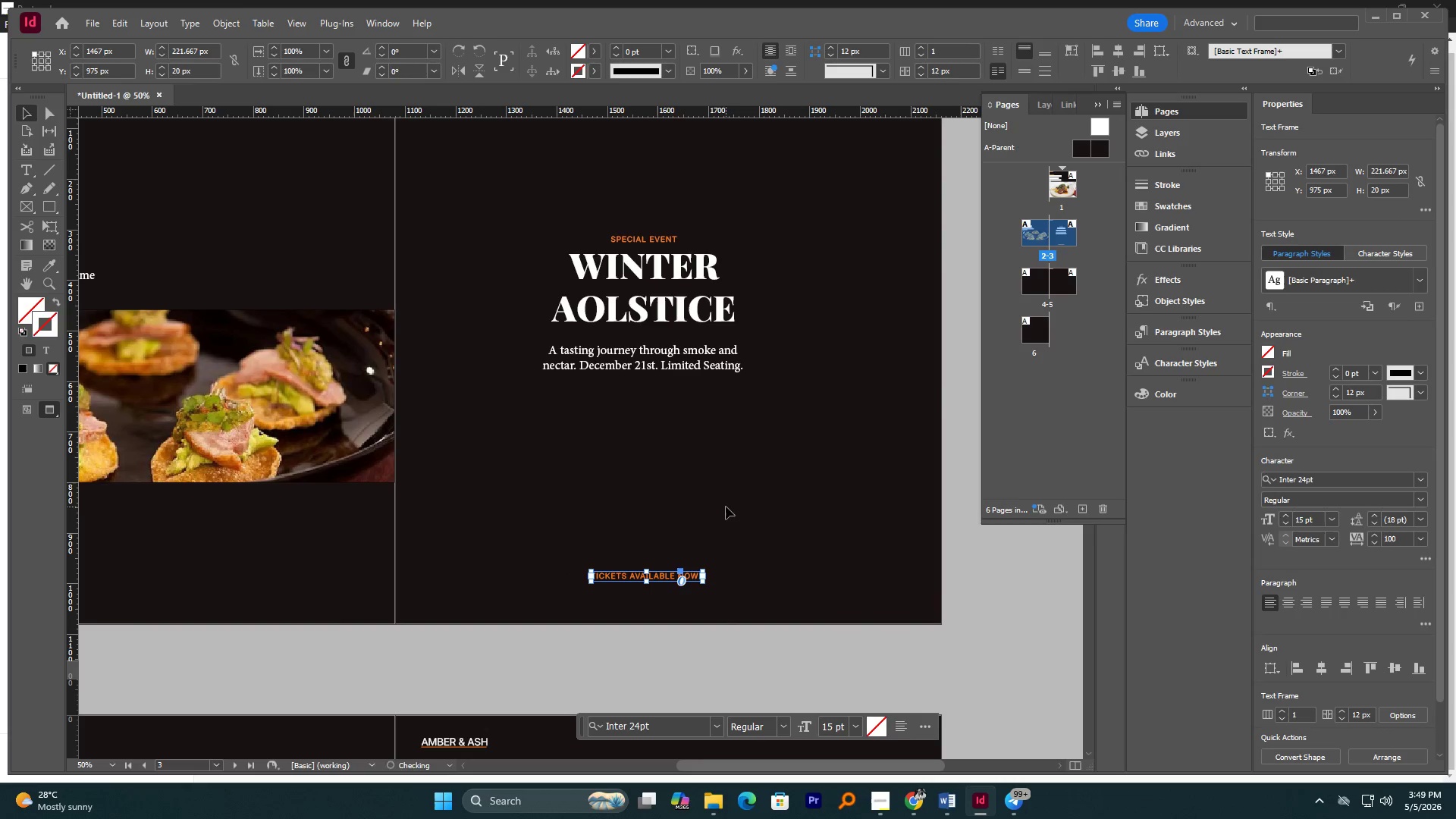 
left_click([726, 507])
 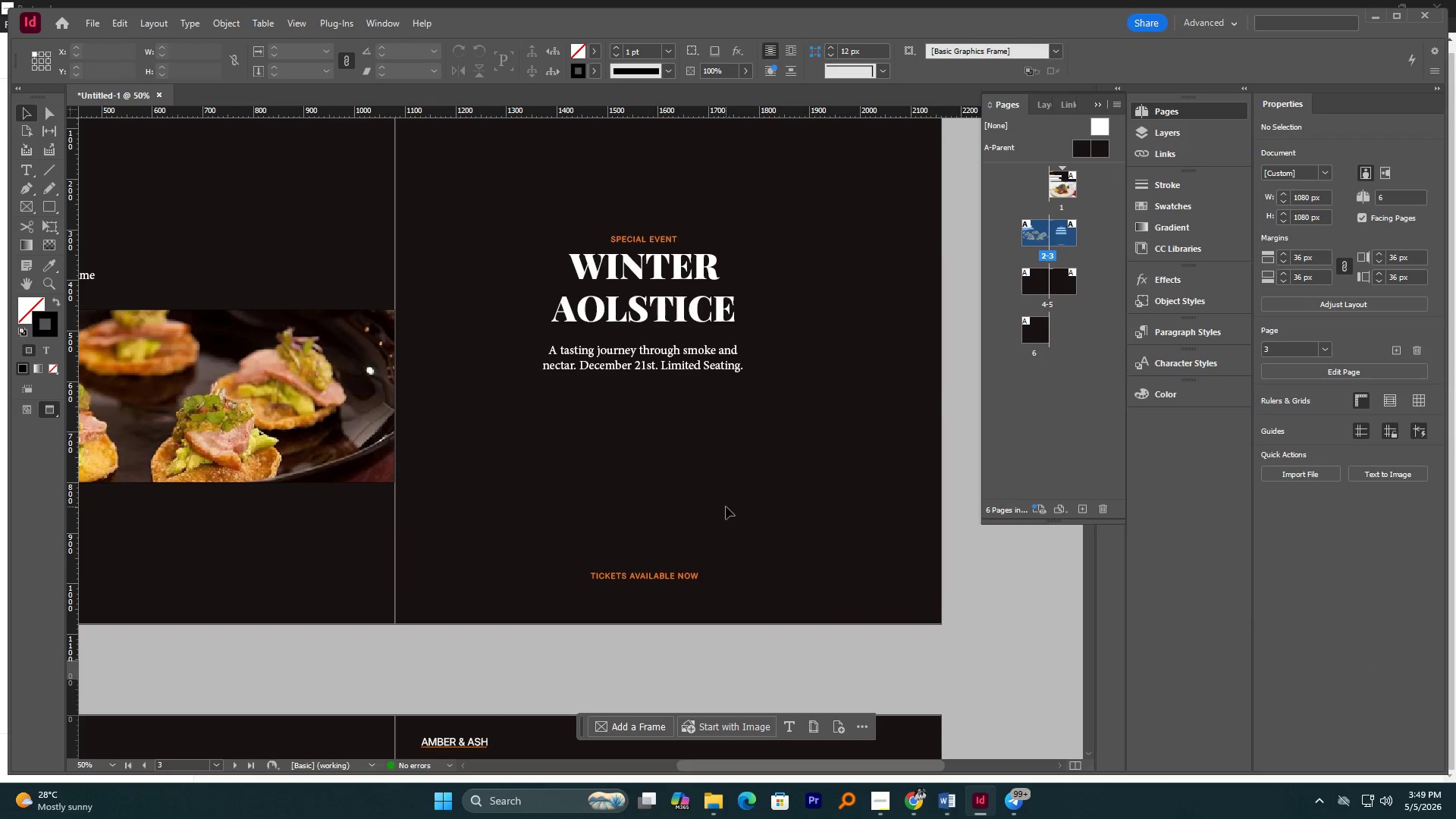 
scroll: coordinate [726, 507], scroll_direction: up, amount: 1.0
 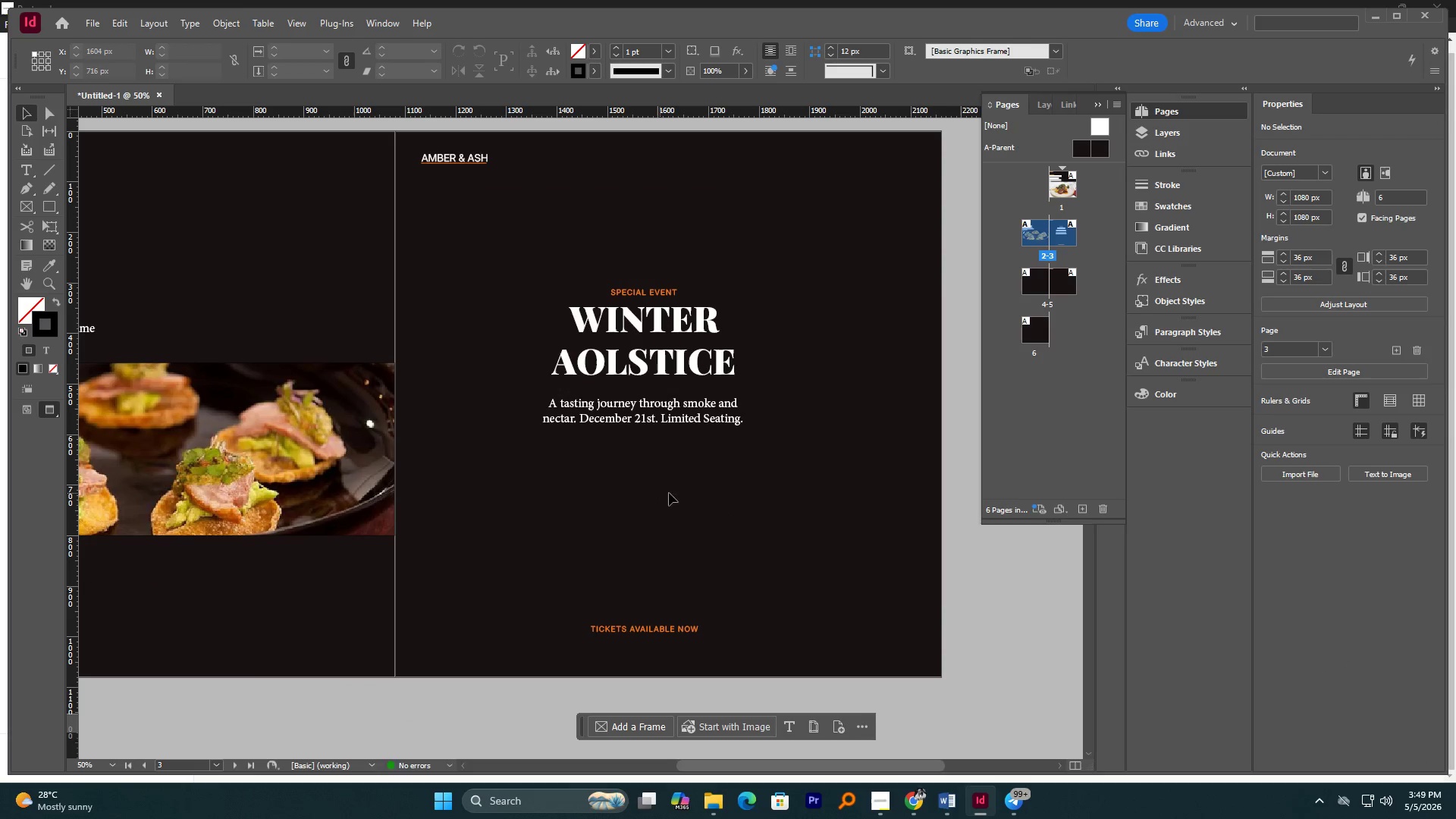 
left_click_drag(start_coordinate=[684, 488], to_coordinate=[618, 268])
 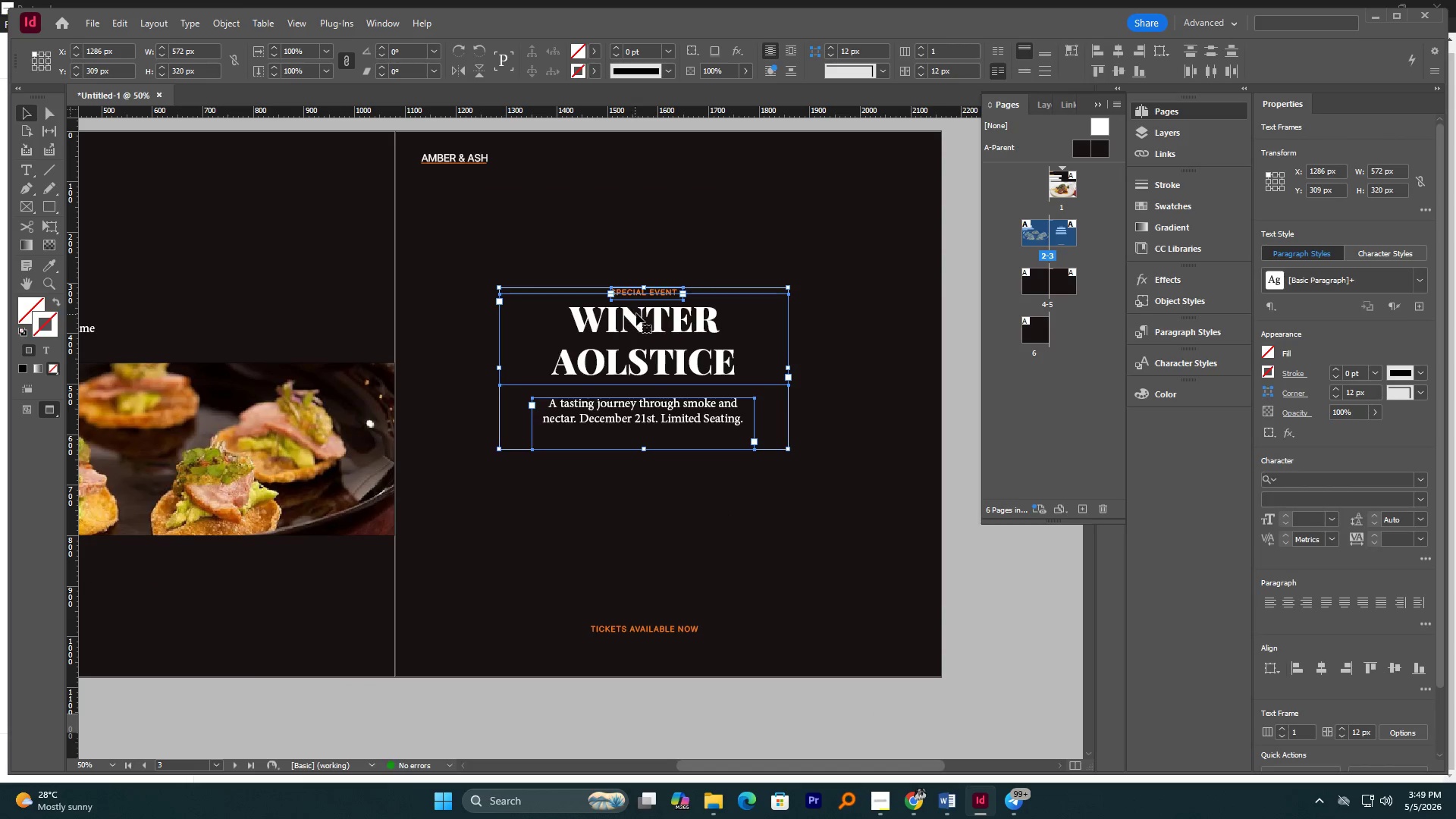 
left_click_drag(start_coordinate=[637, 313], to_coordinate=[640, 333])
 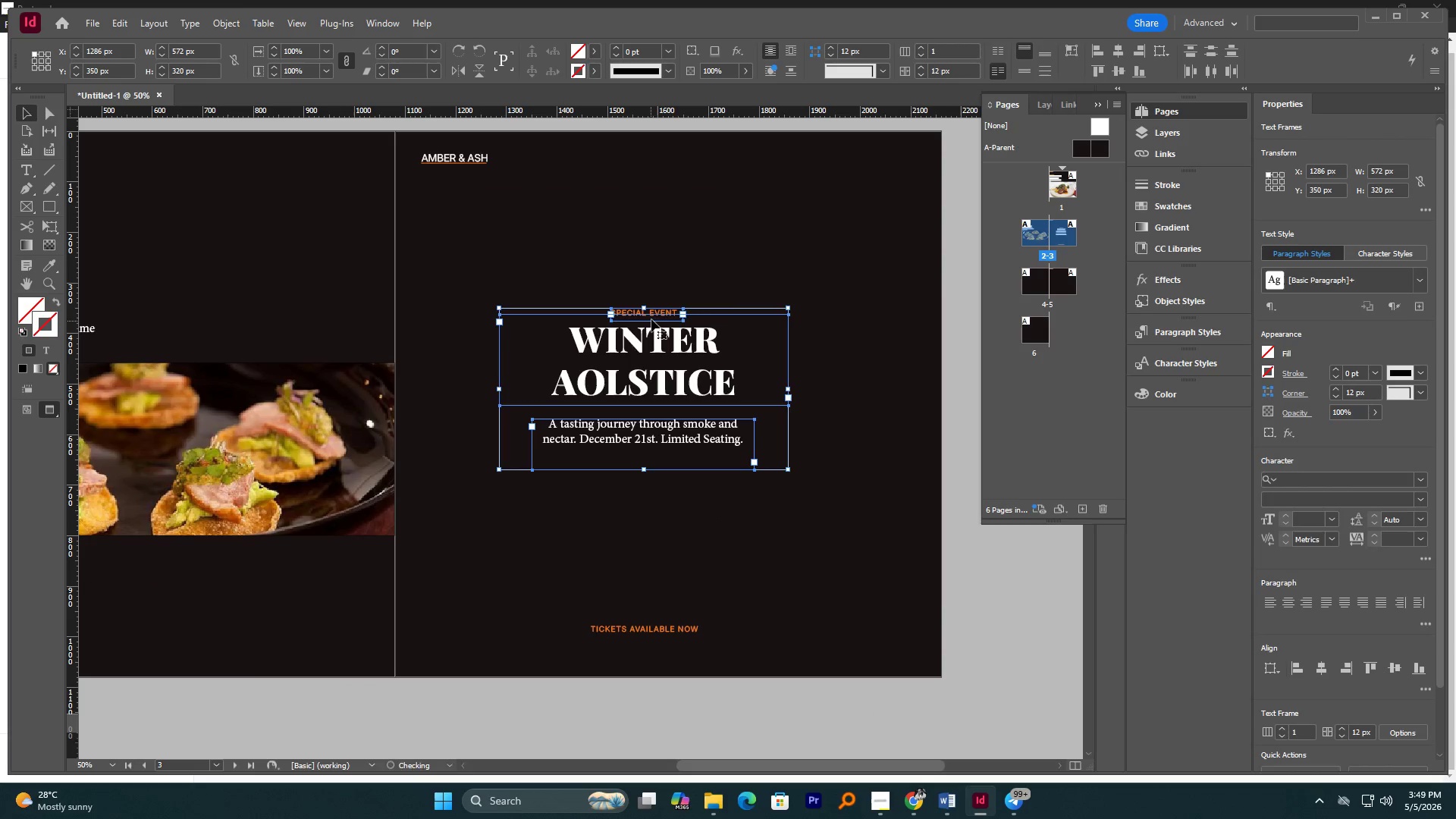 
hold_key(key=ShiftLeft, duration=0.88)
 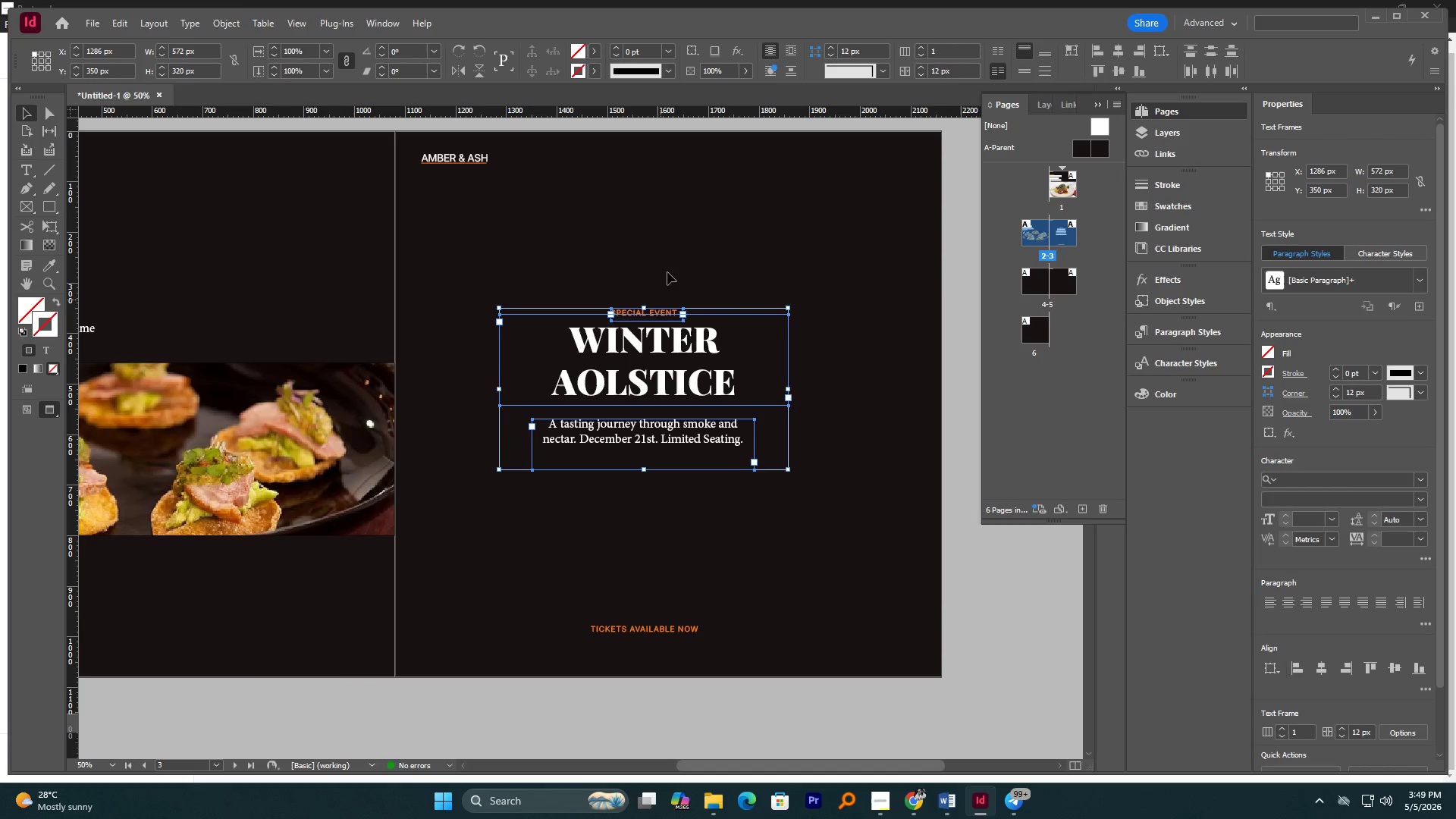 
left_click([675, 260])
 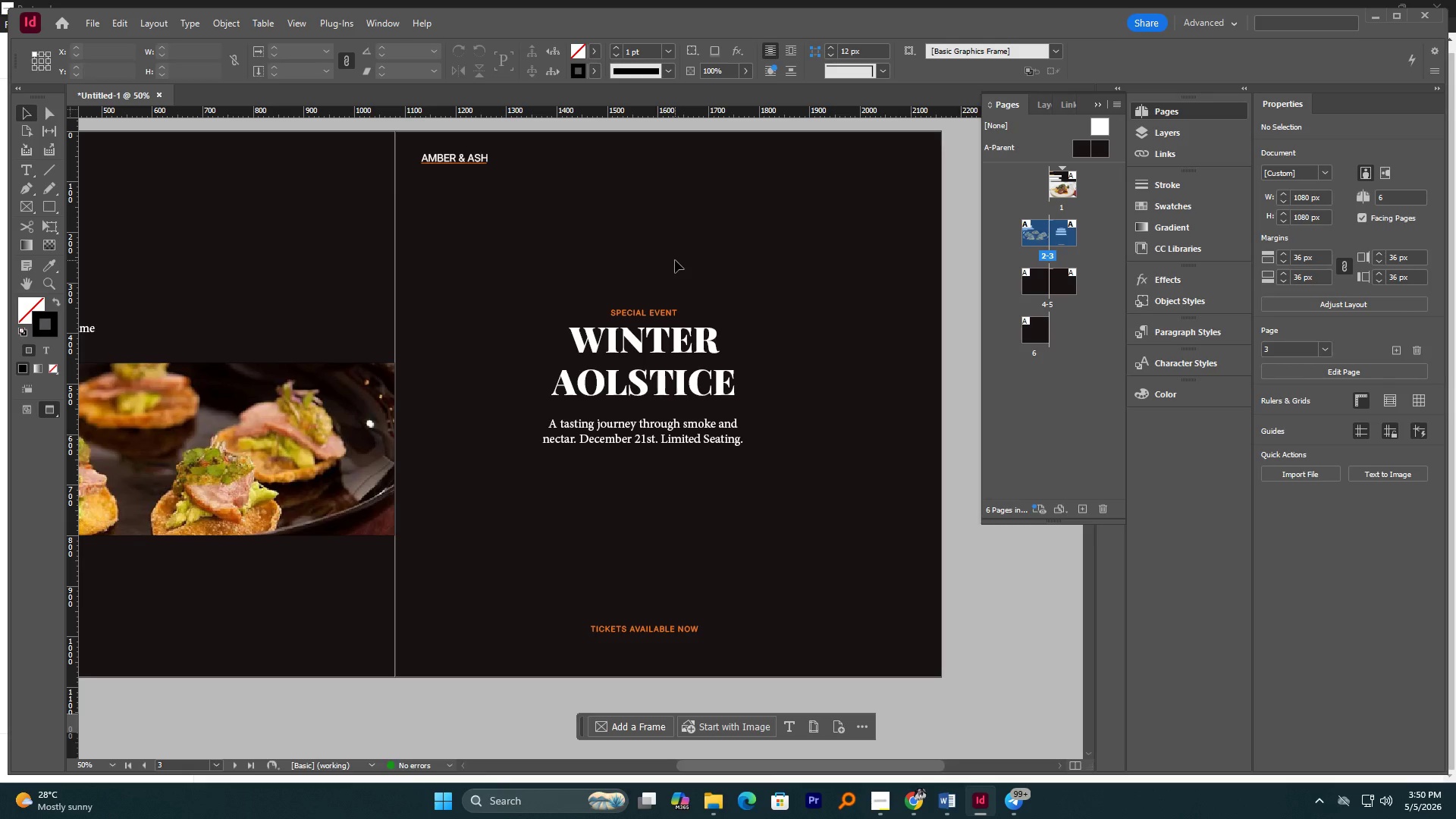 
wait(26.19)
 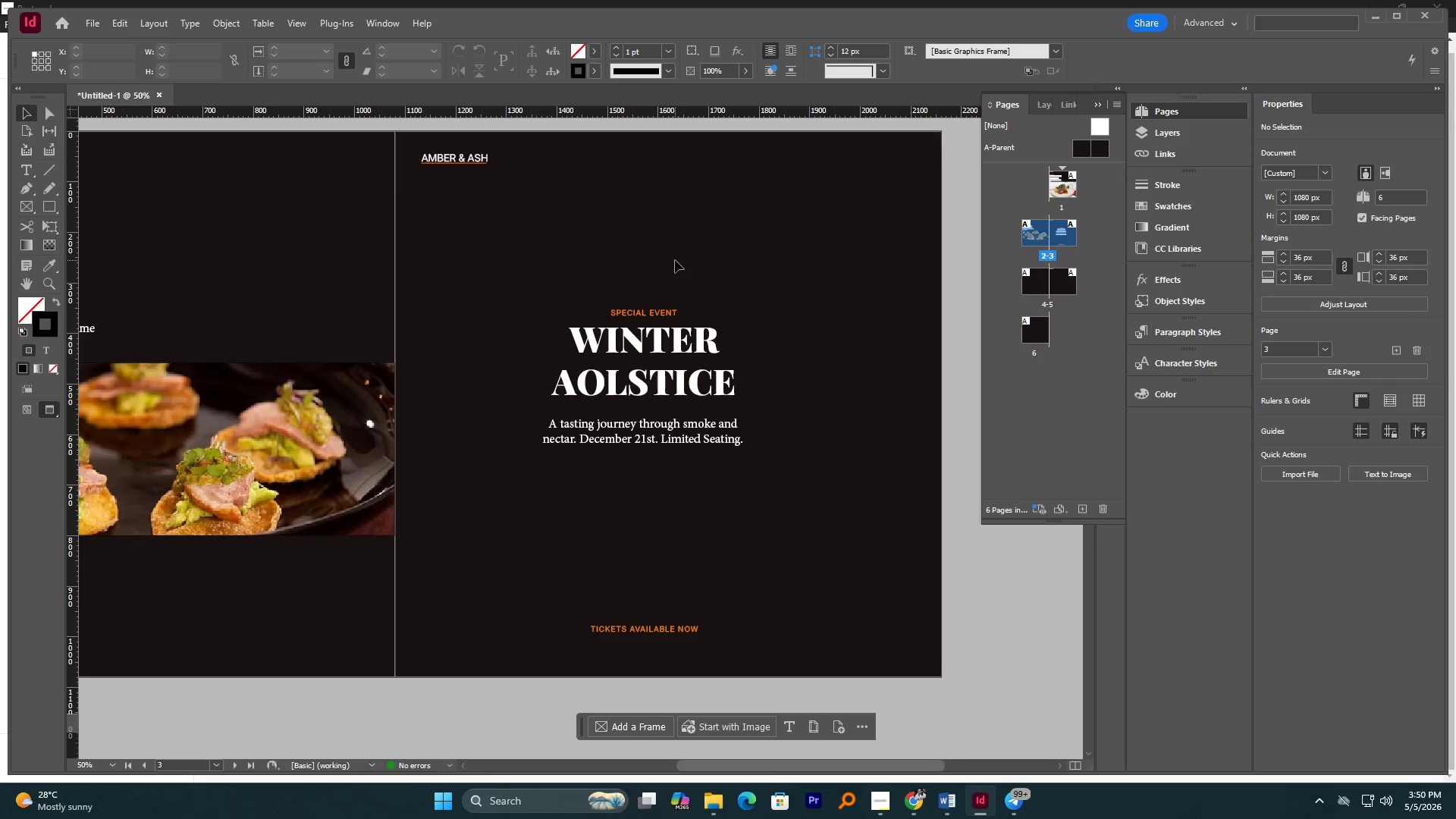 
hold_key(key=AltLeft, duration=0.48)
scroll: coordinate [612, 525], scroll_direction: down, amount: 5.0
 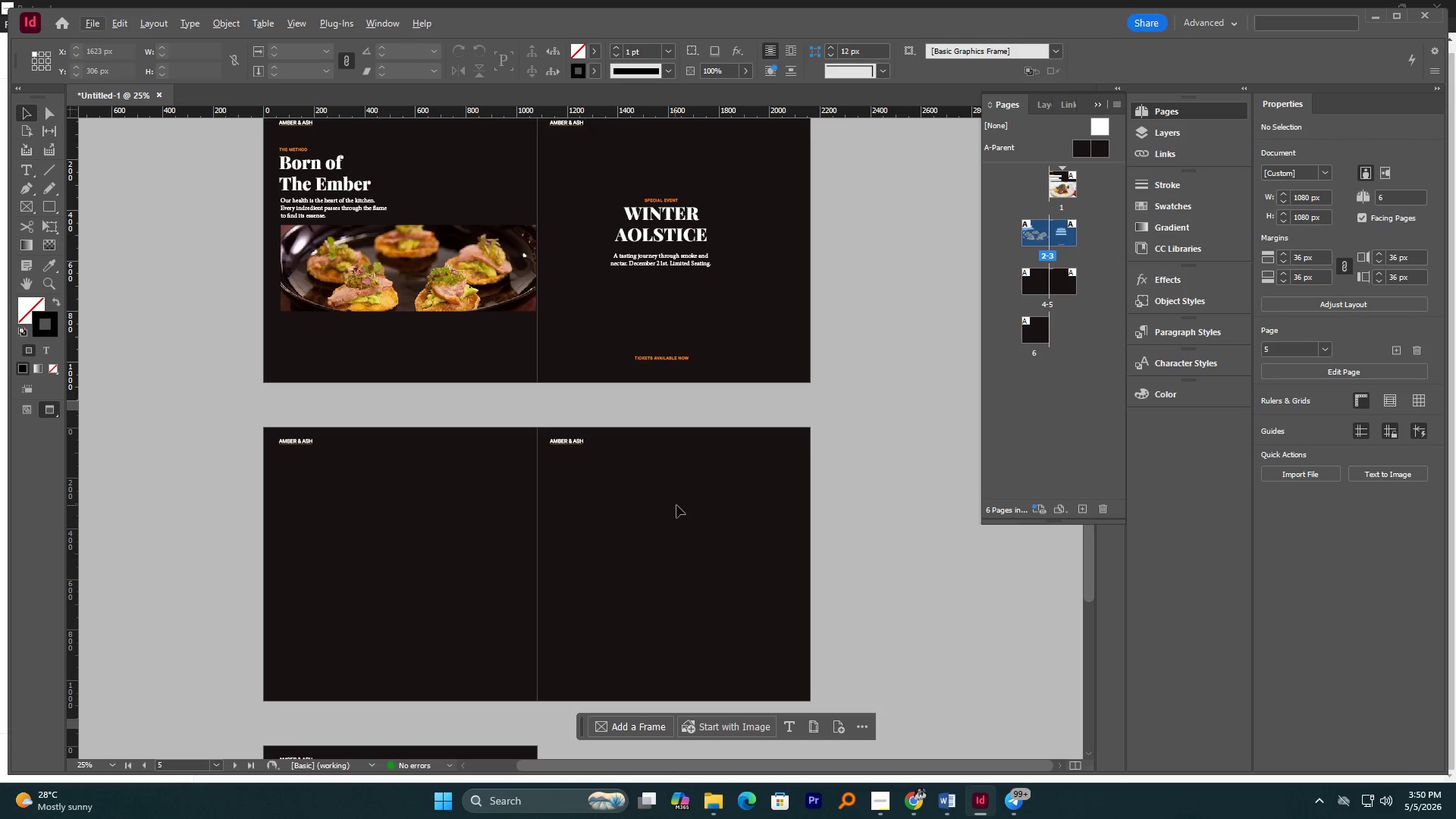 
hold_key(key=ControlLeft, duration=0.48)
 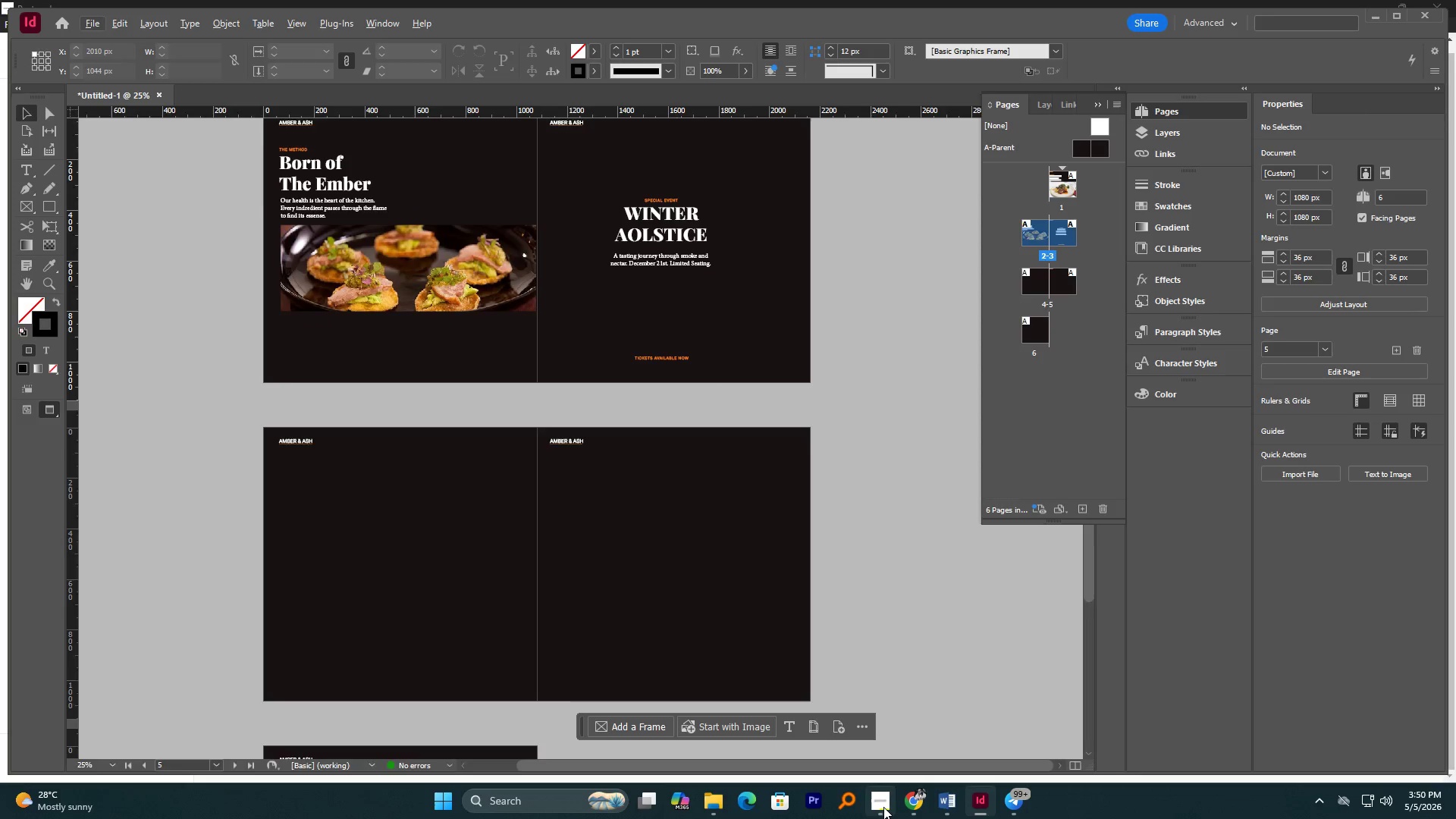 
left_click([883, 807])